 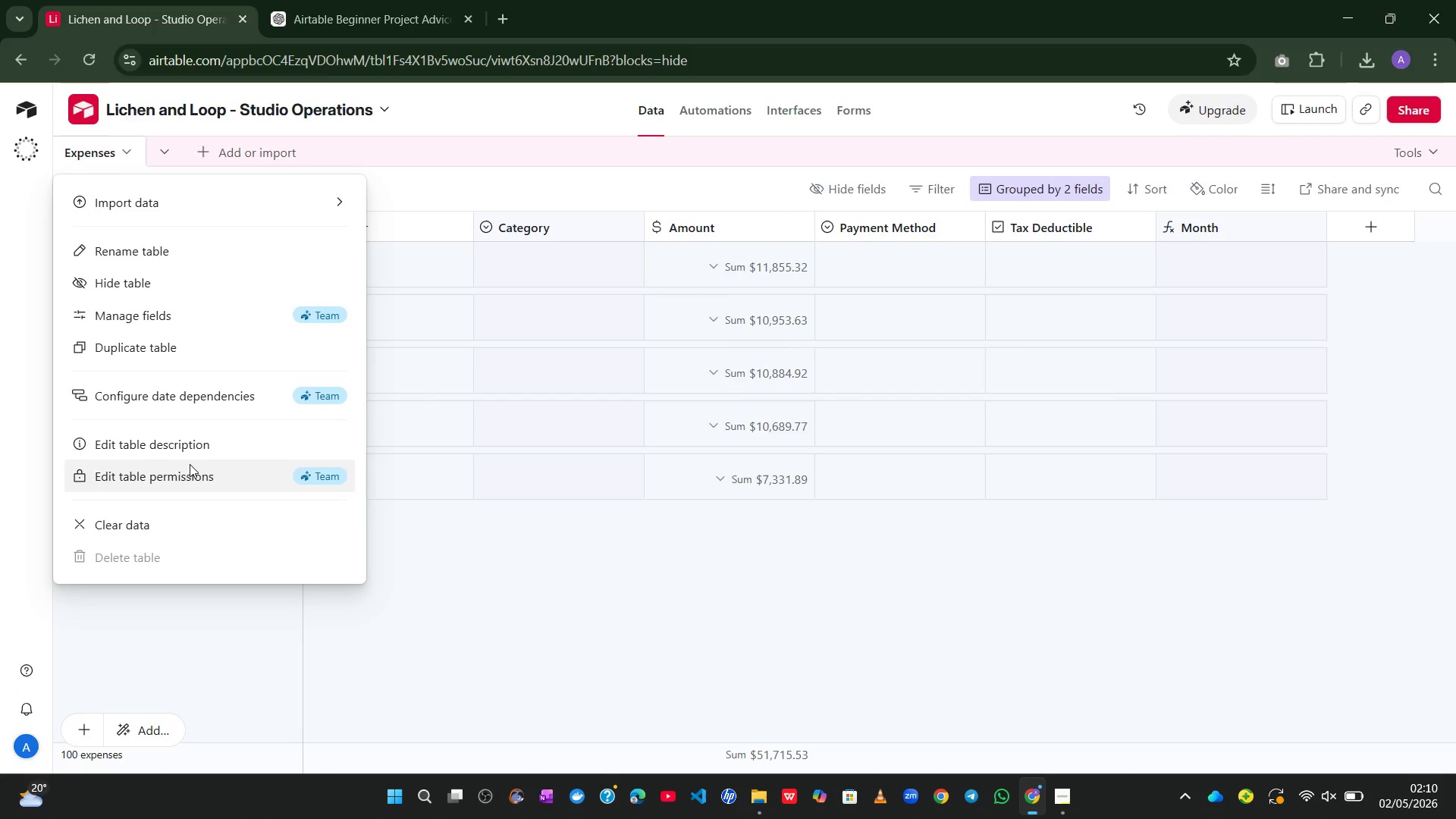 
left_click([376, 128])
 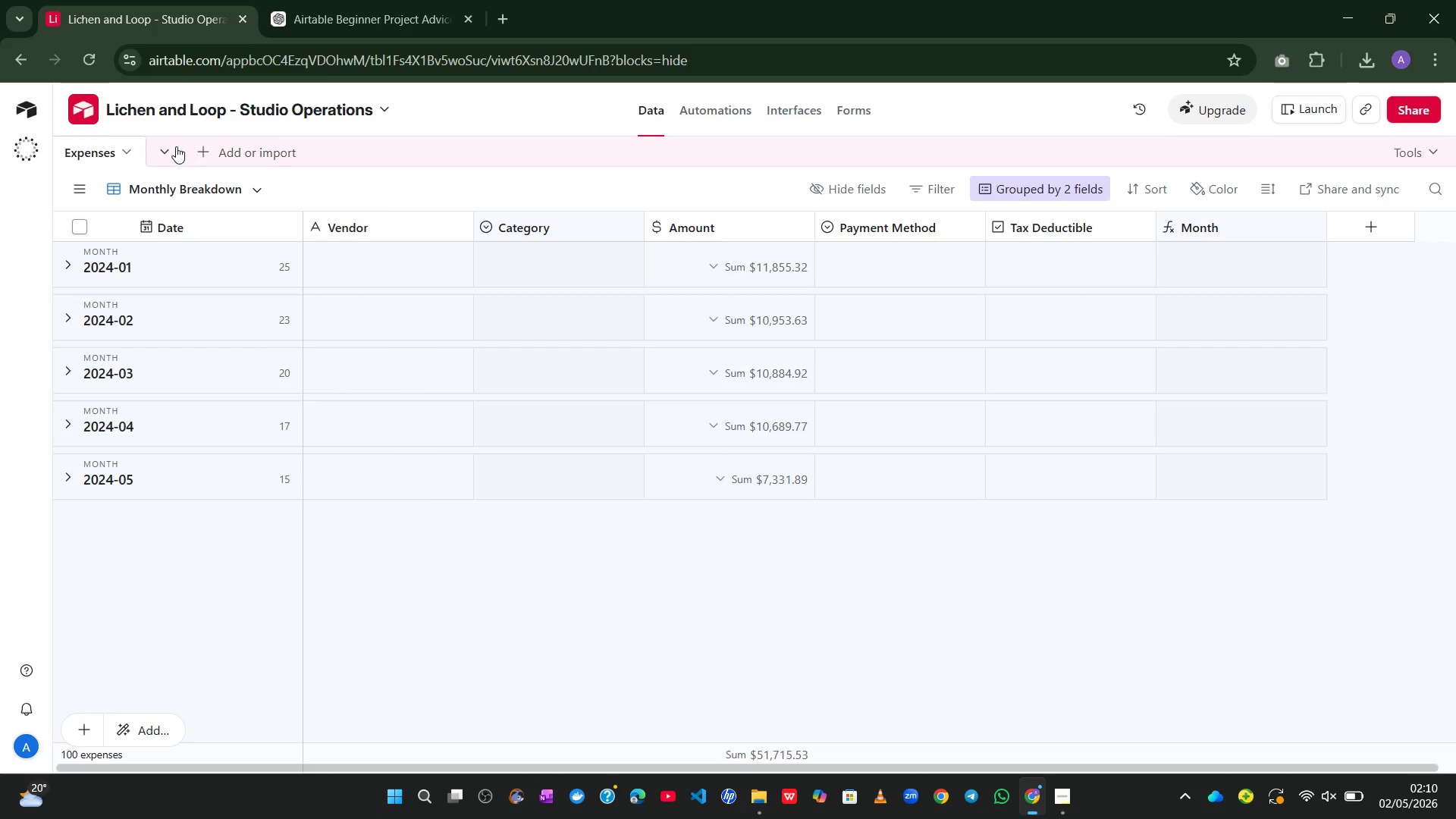 
left_click([169, 146])
 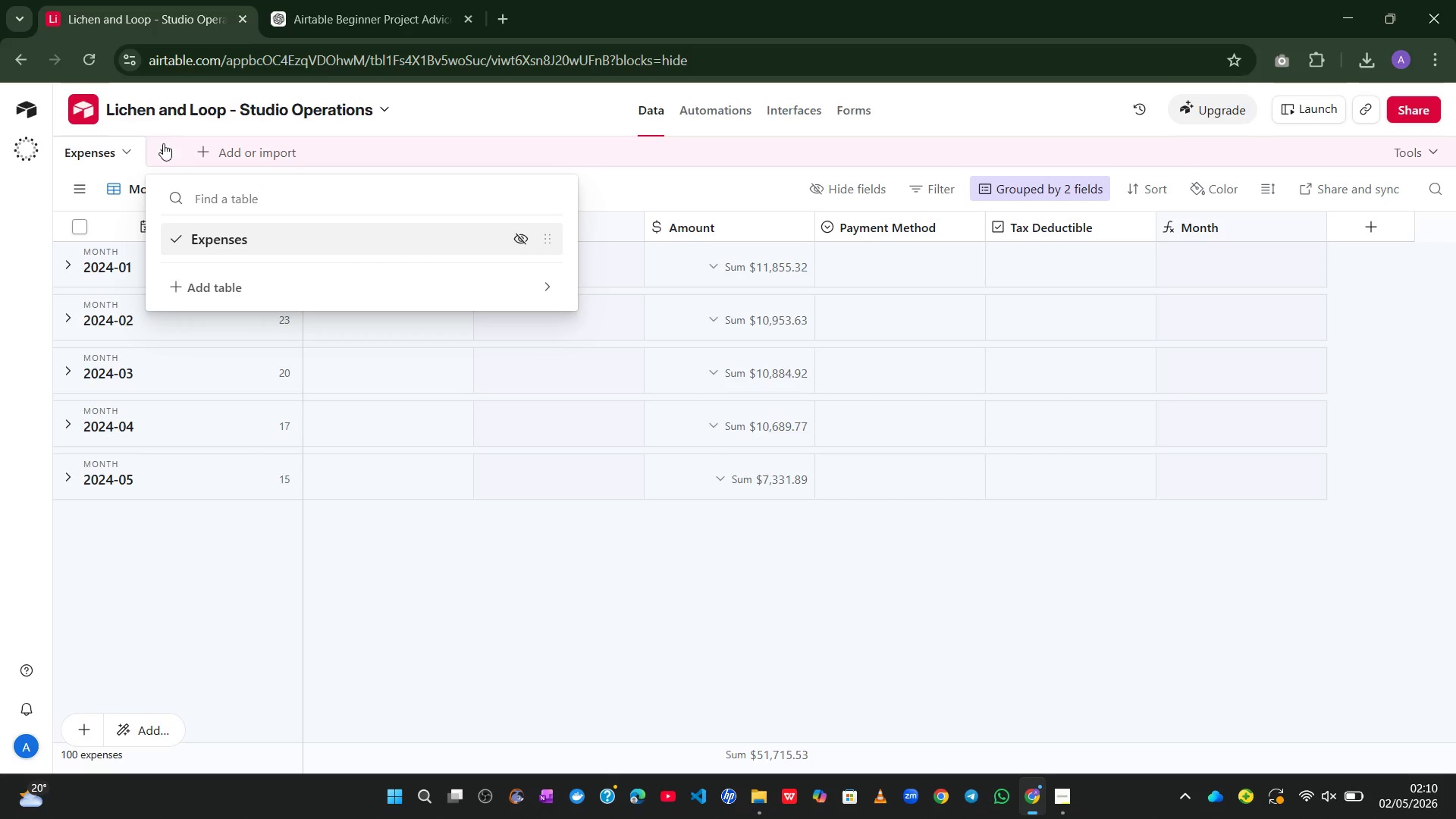 
left_click([161, 140])
 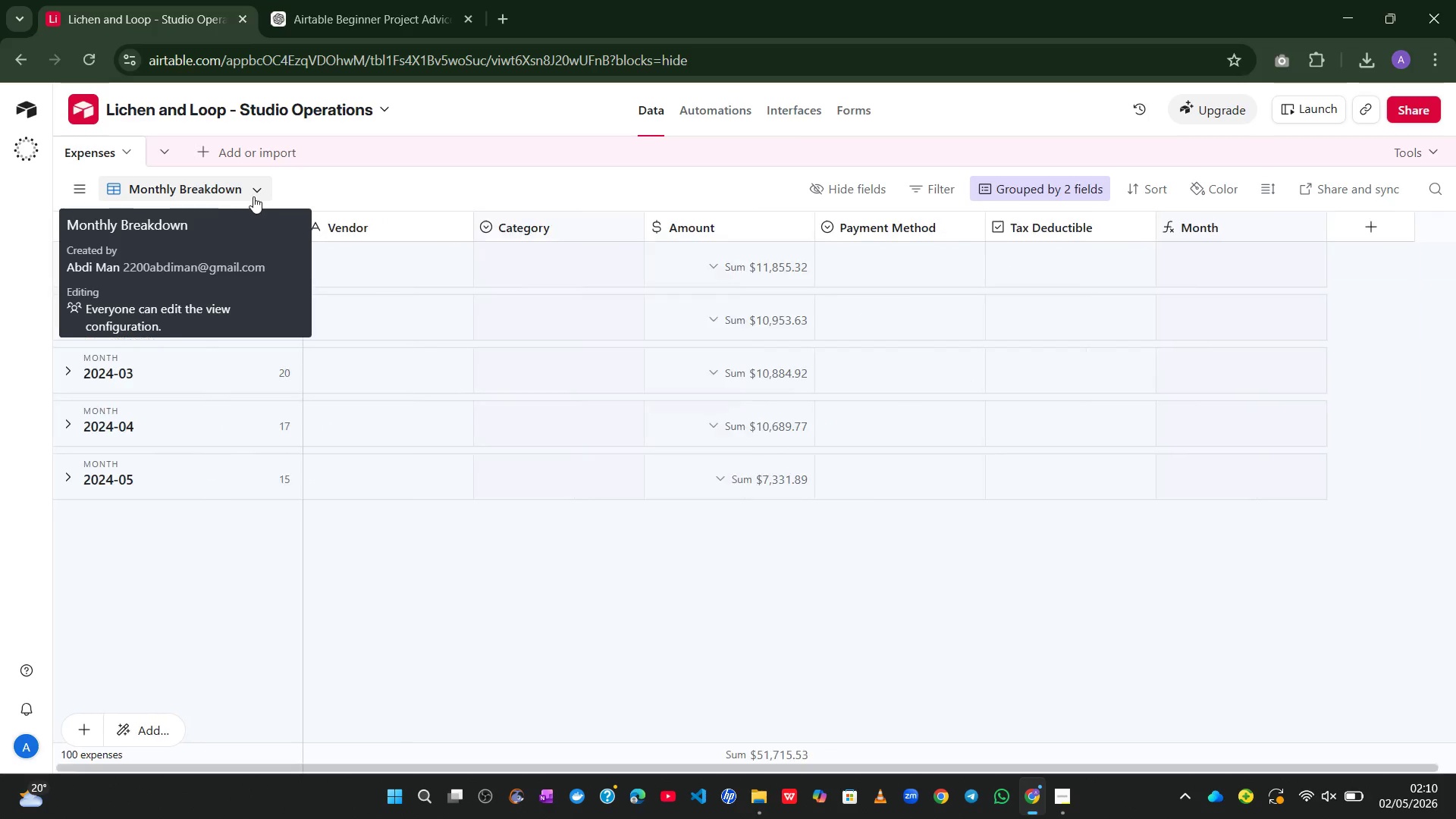 
left_click([254, 186])
 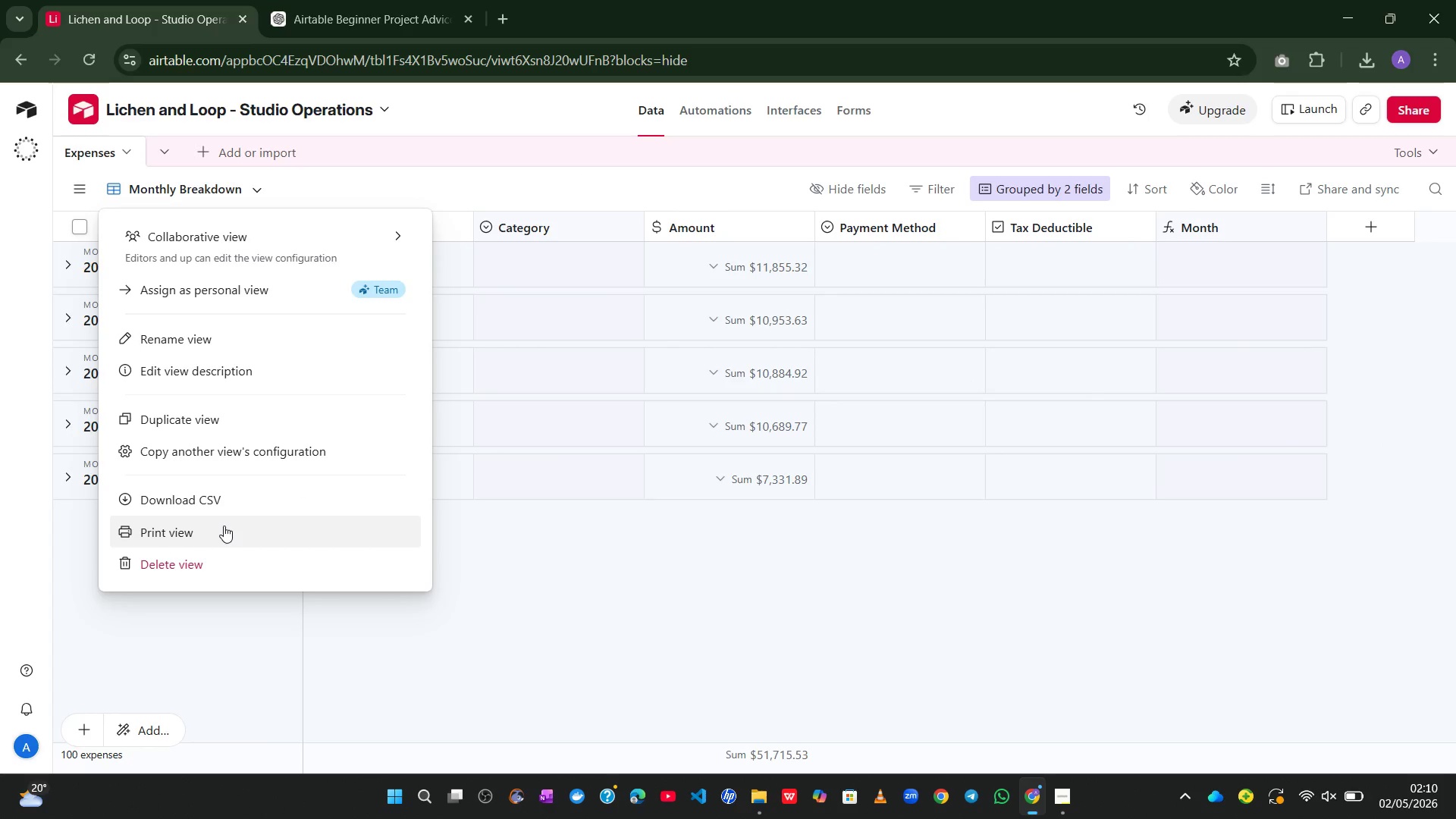 
wait(10.11)
 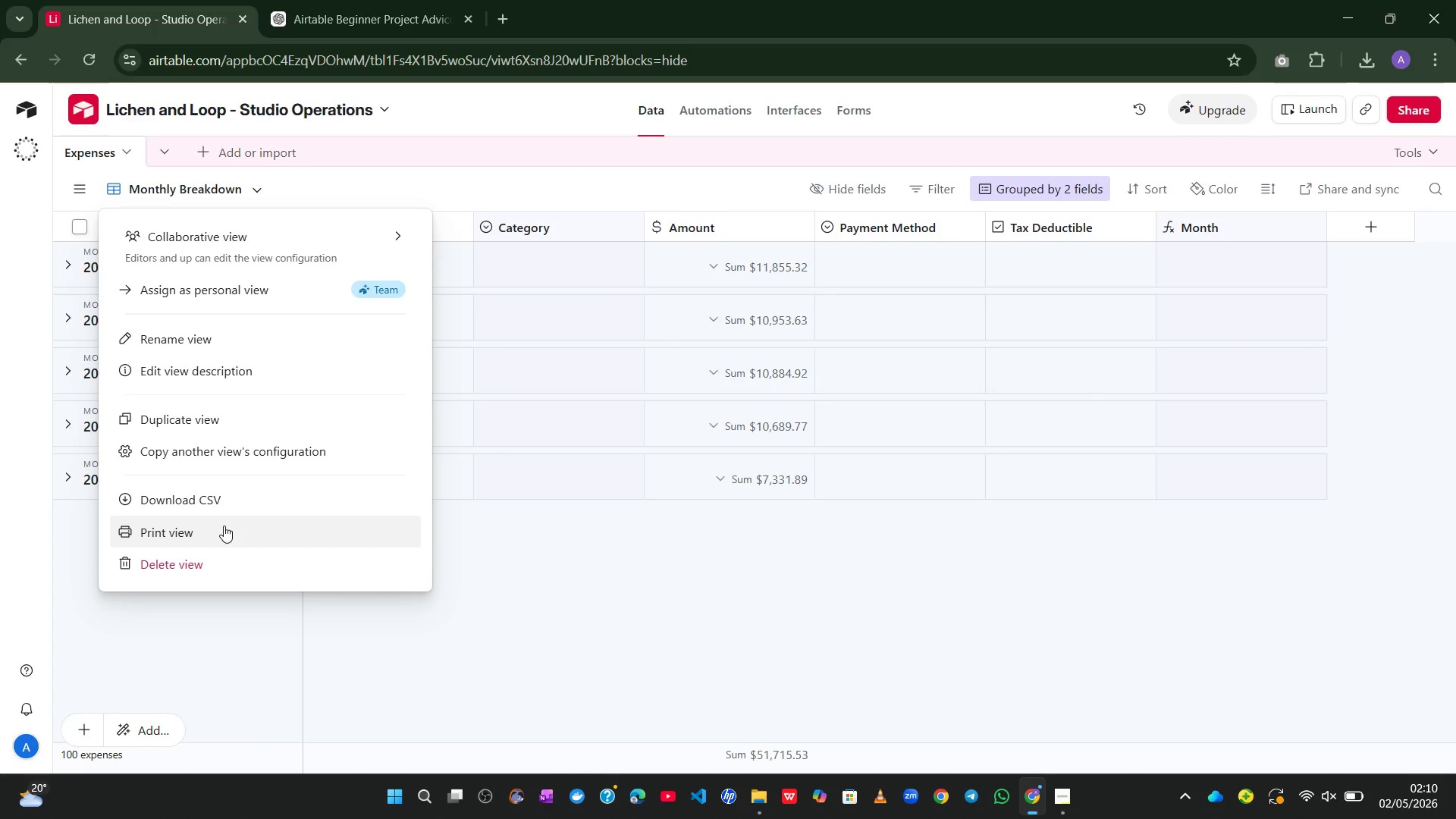 
left_click([469, 108])
 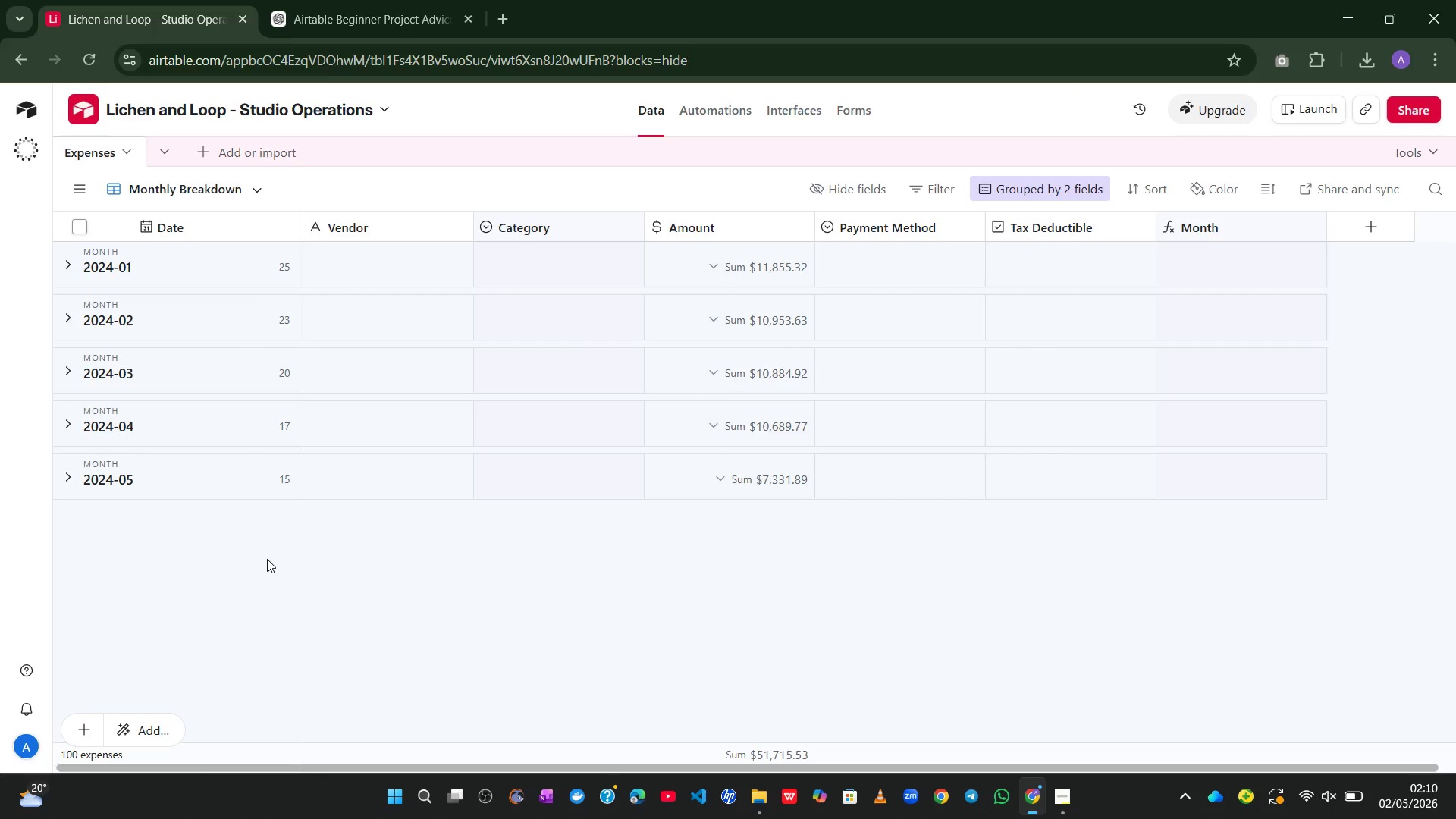 
wait(20.86)
 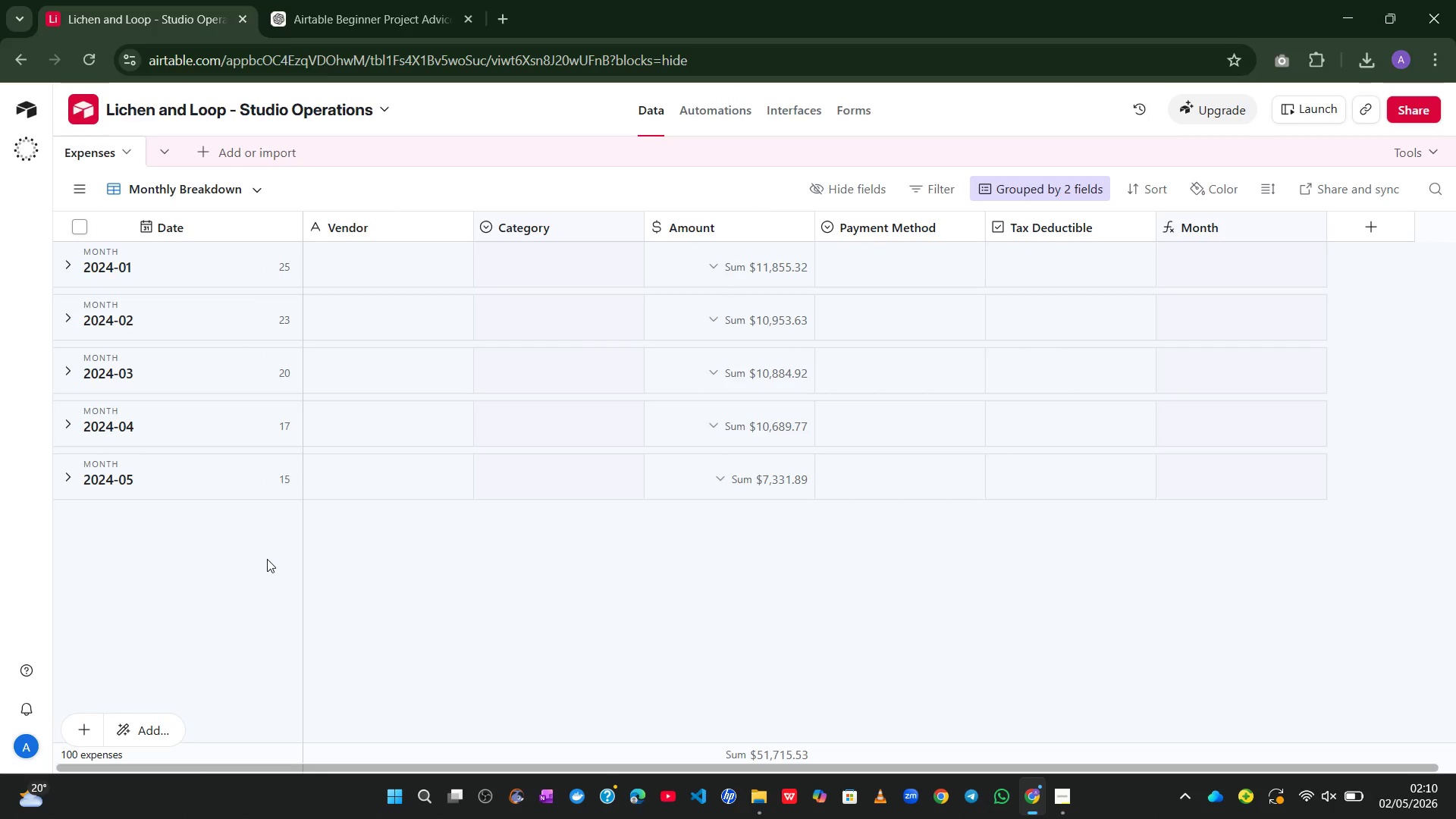 
left_click([1059, 796])